 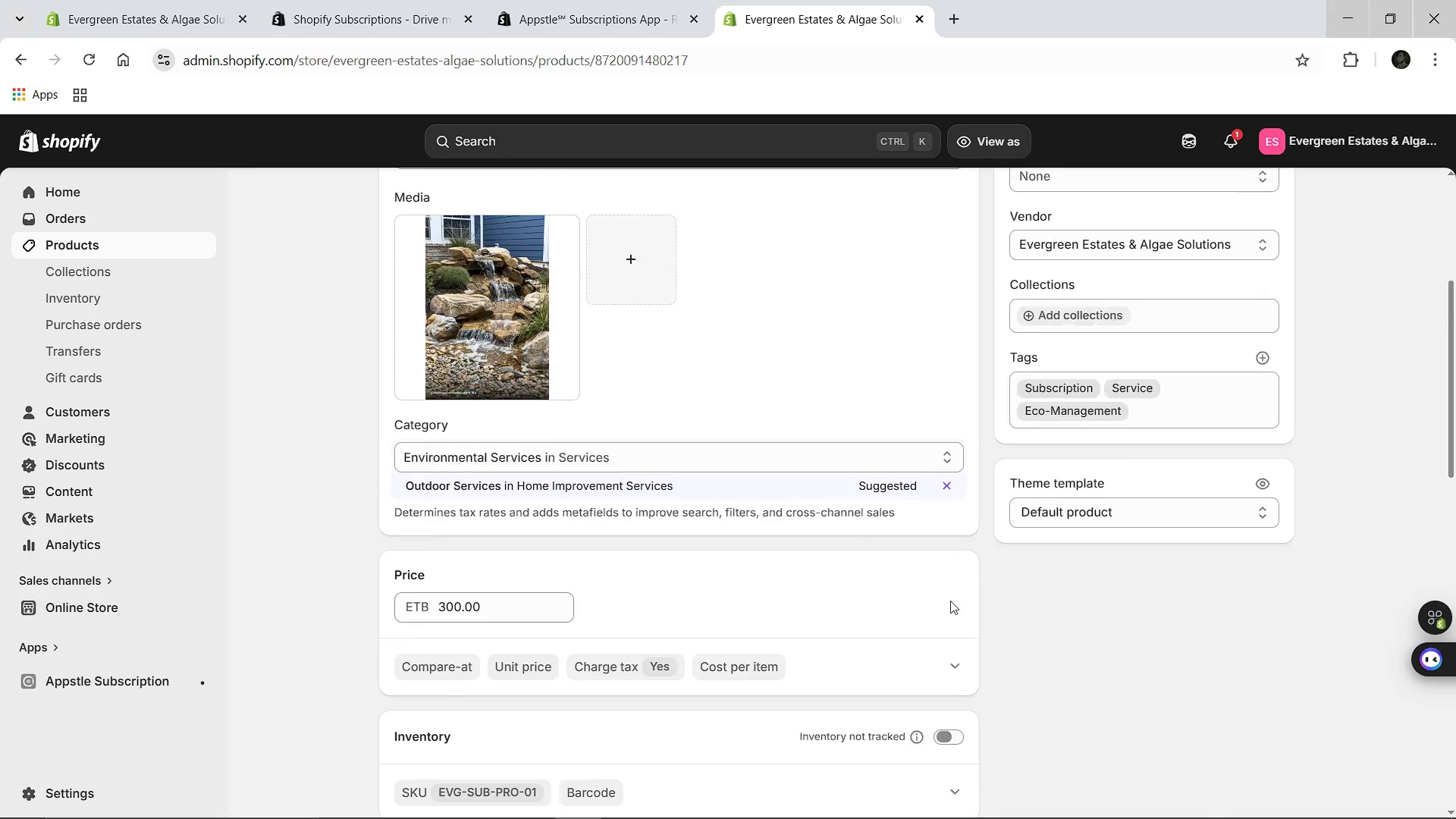 
left_click([392, 200])
 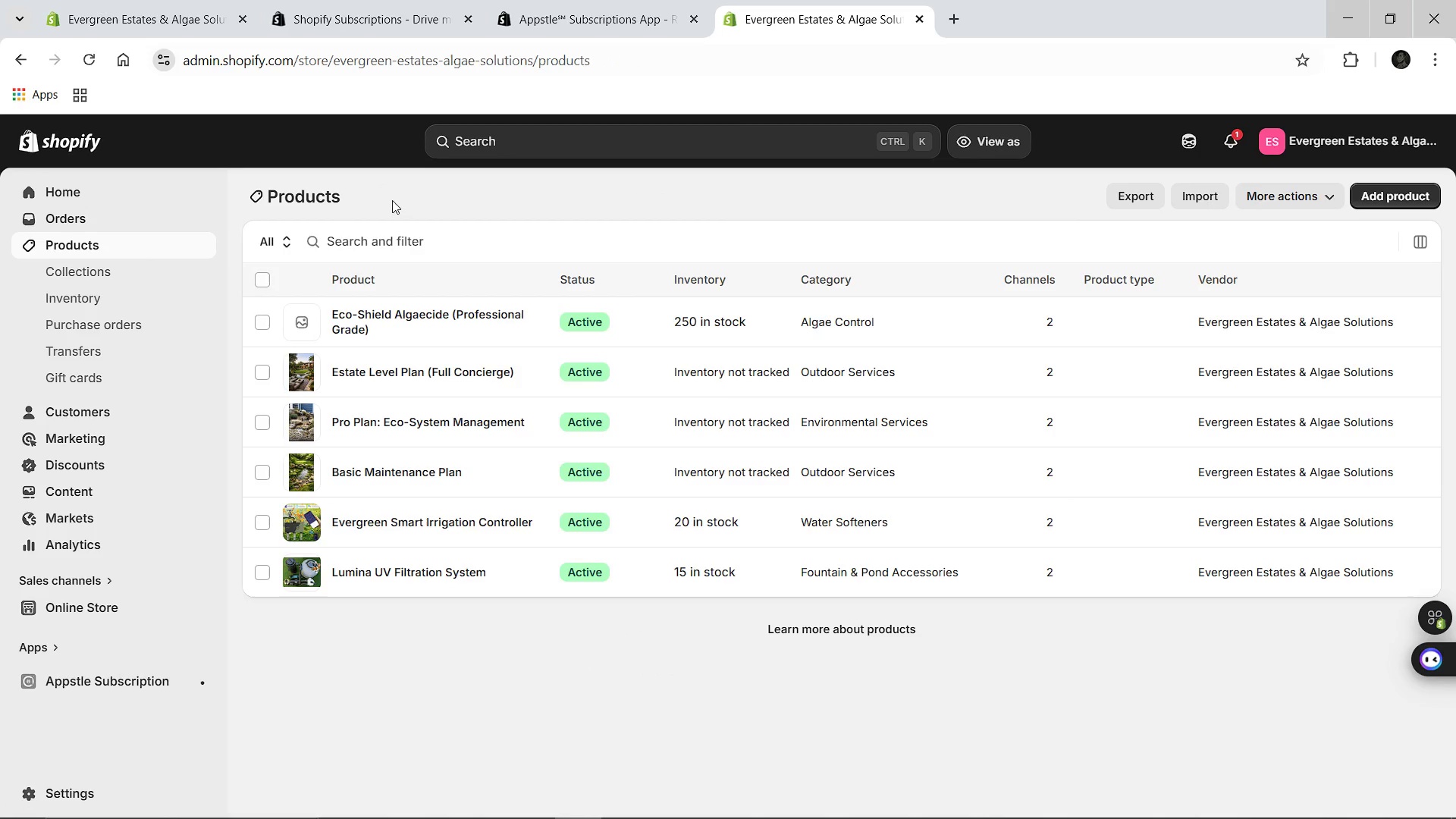 
wait(9.28)
 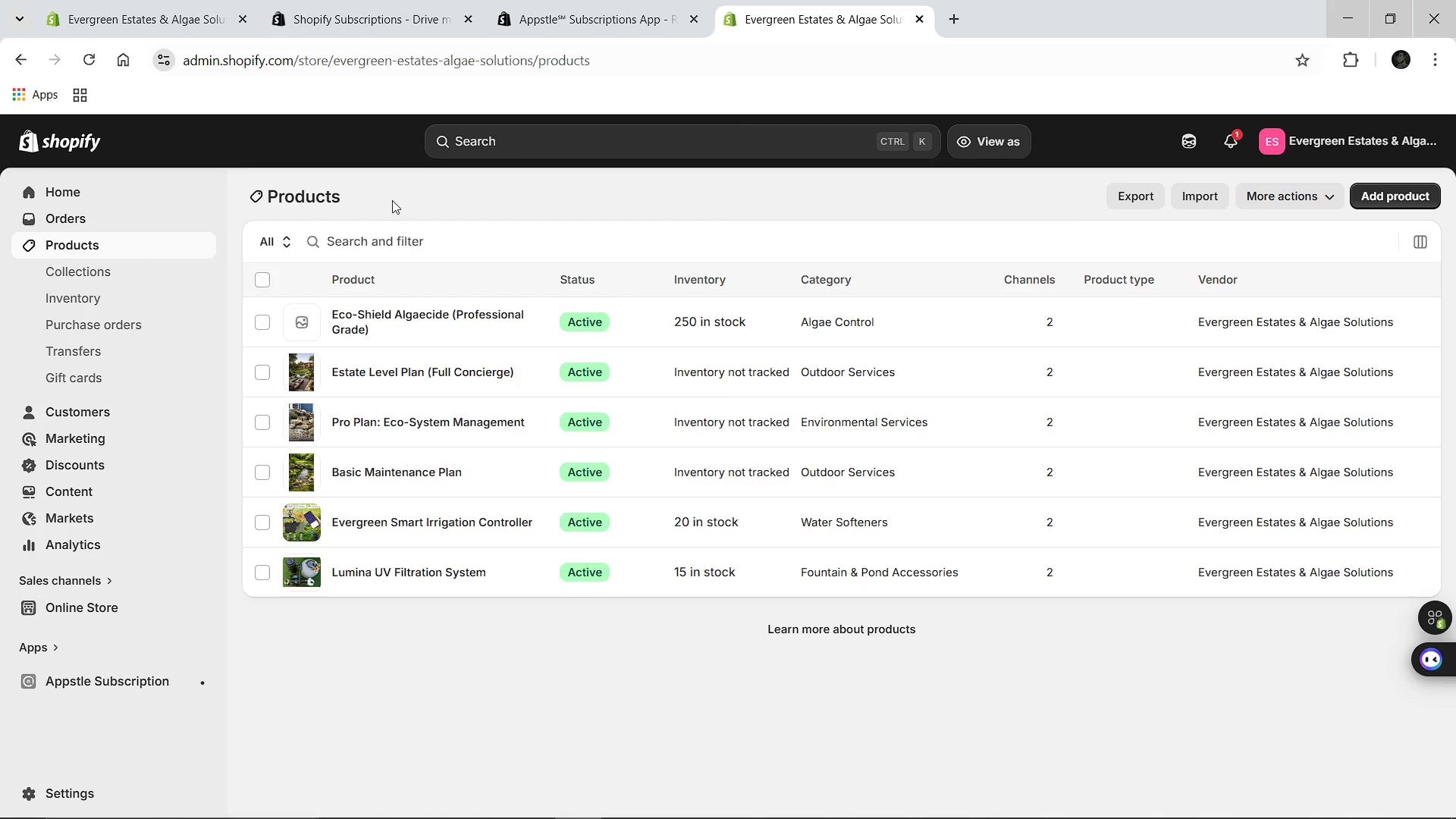 
left_click([410, 416])
 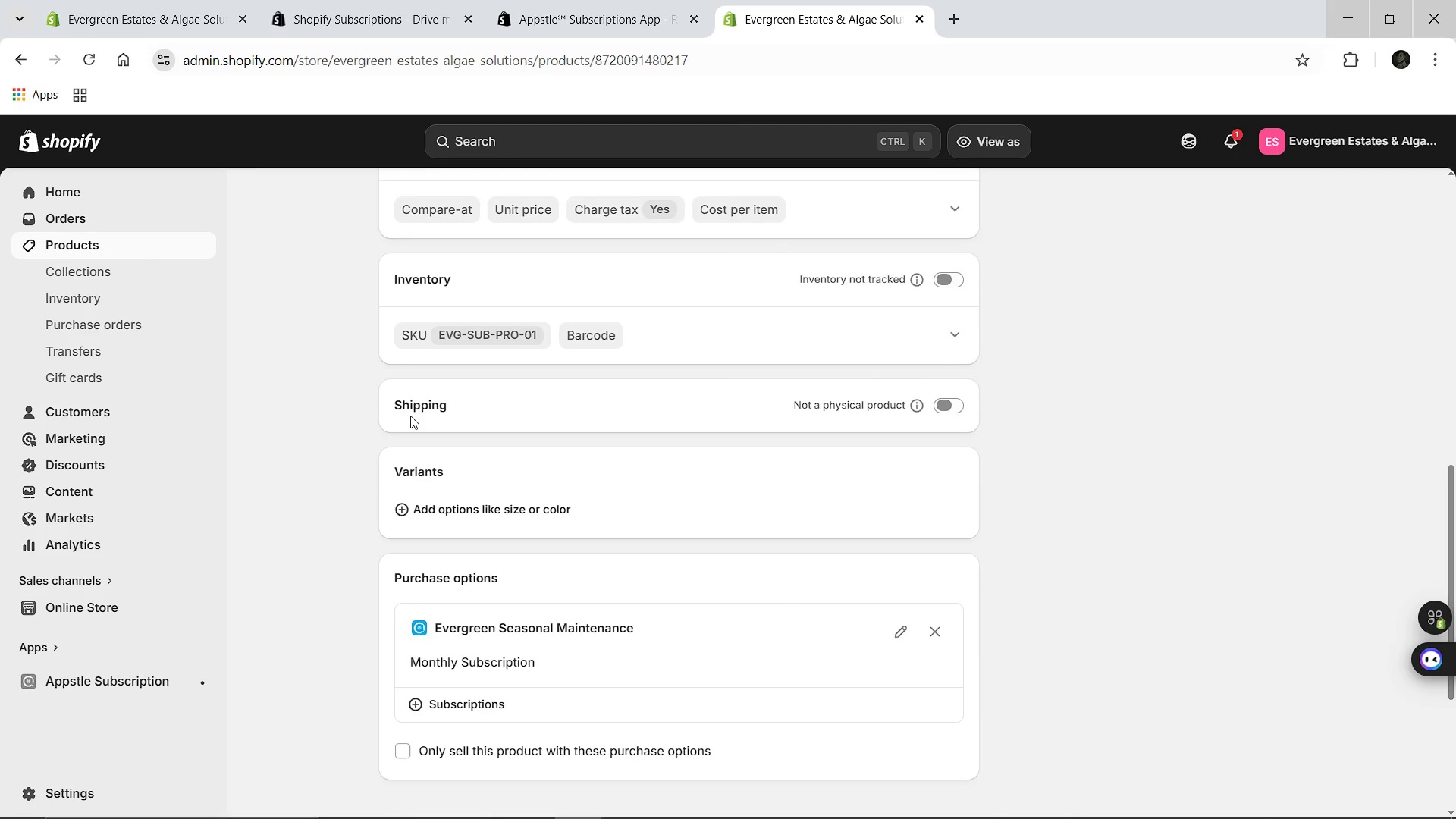 
wait(34.0)
 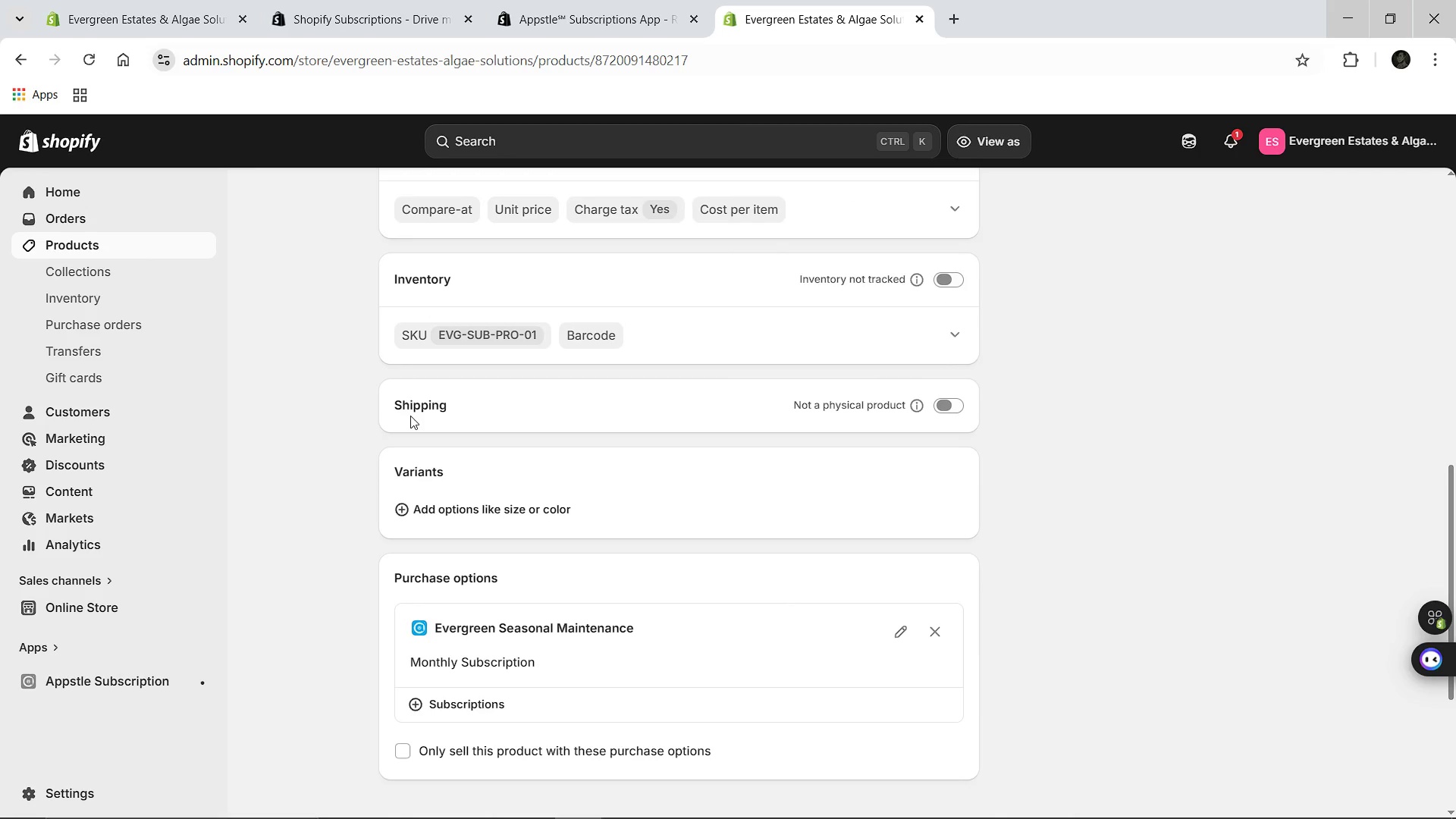 
left_click([939, 566])
 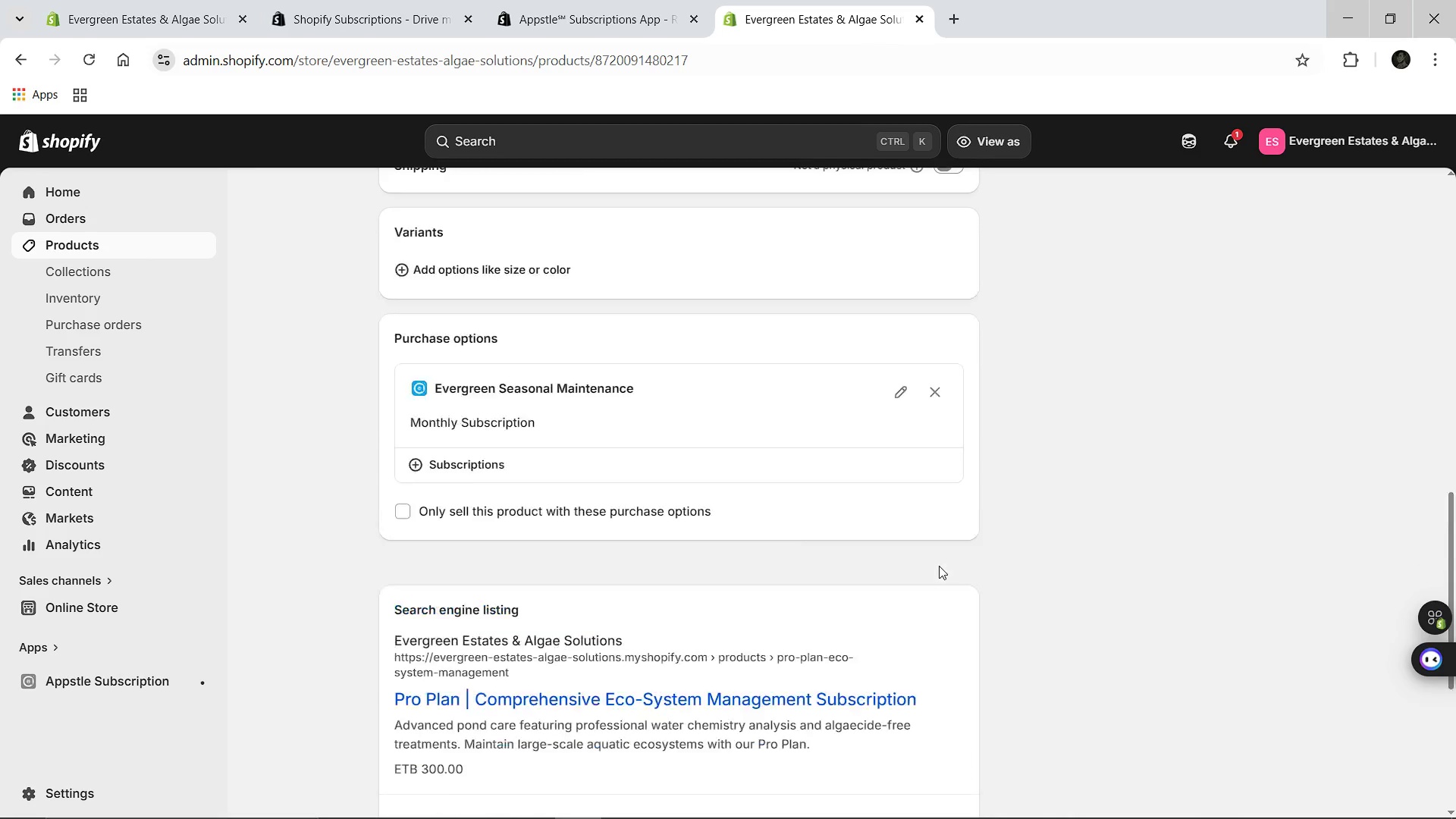 
wait(14.89)
 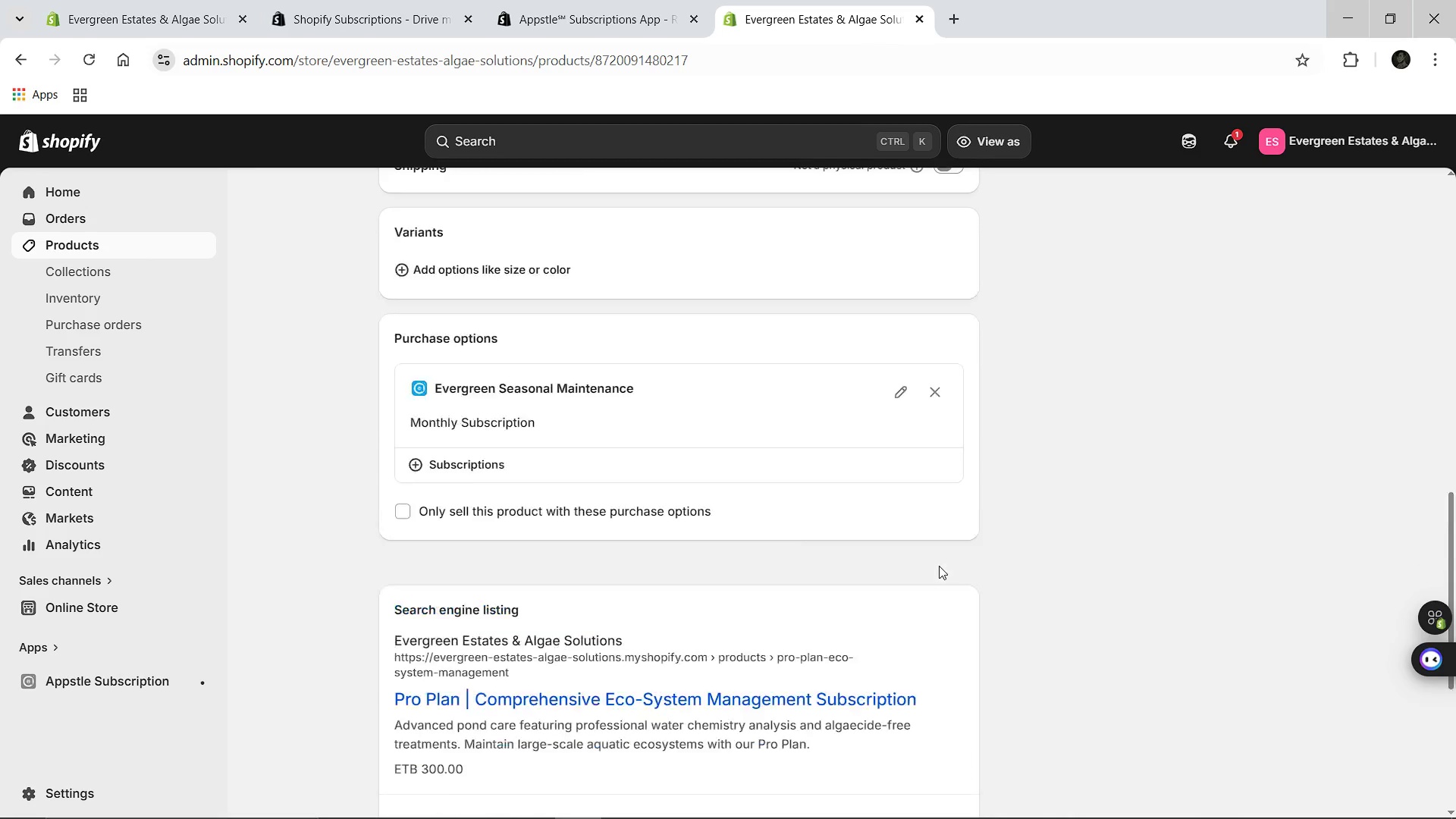 
left_click([939, 566])
 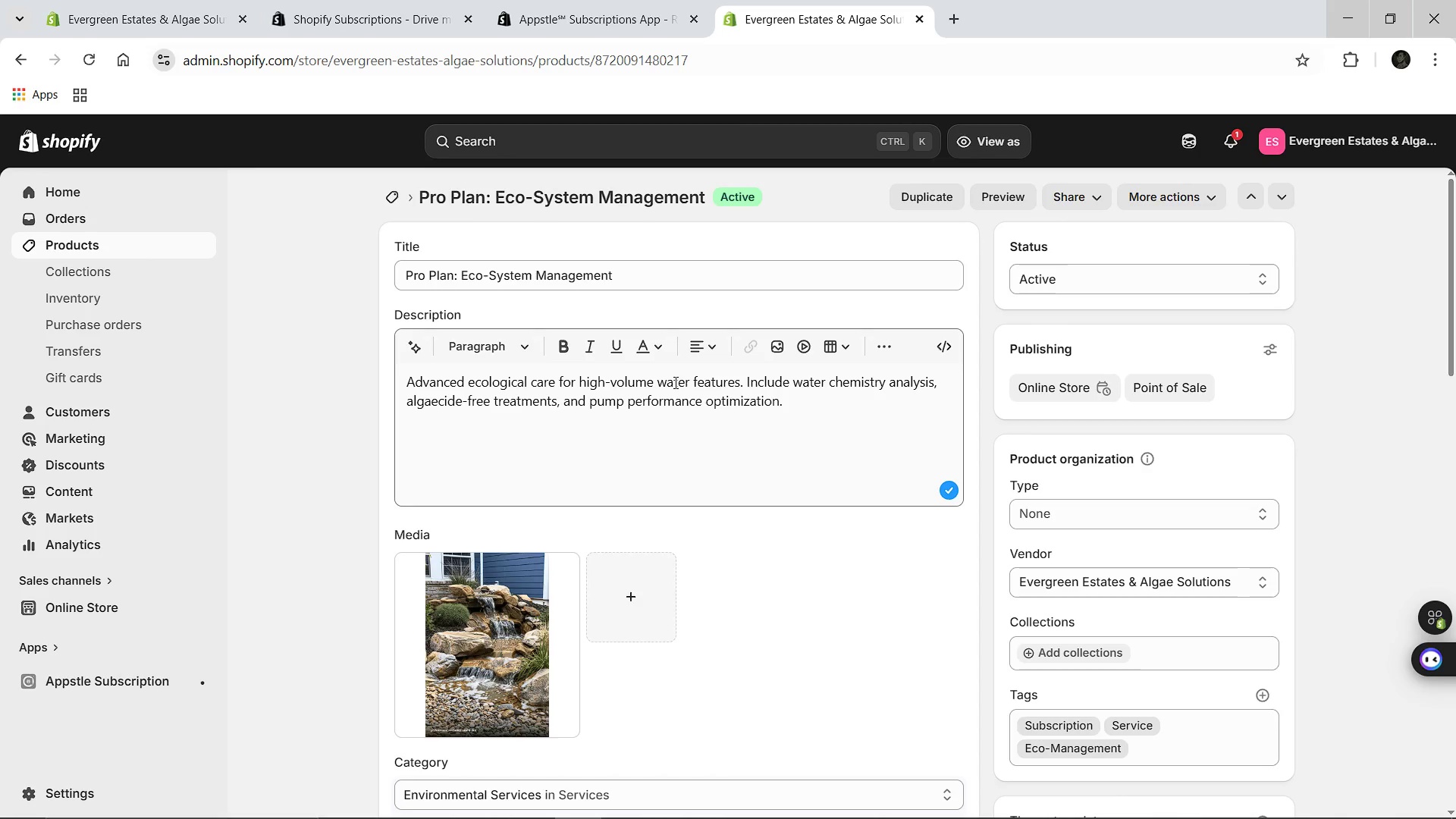 
wait(5.02)
 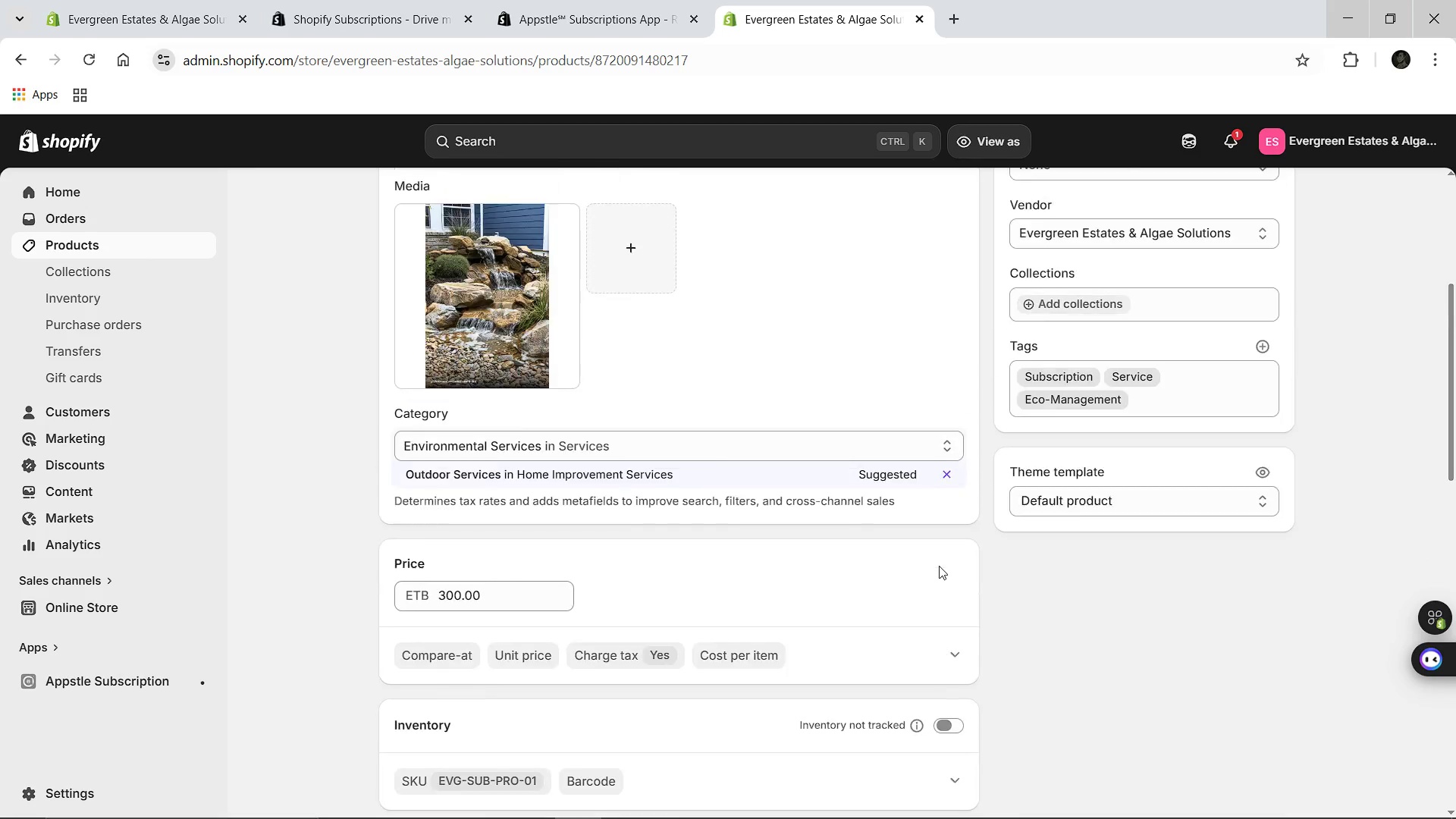 
left_click([387, 199])
 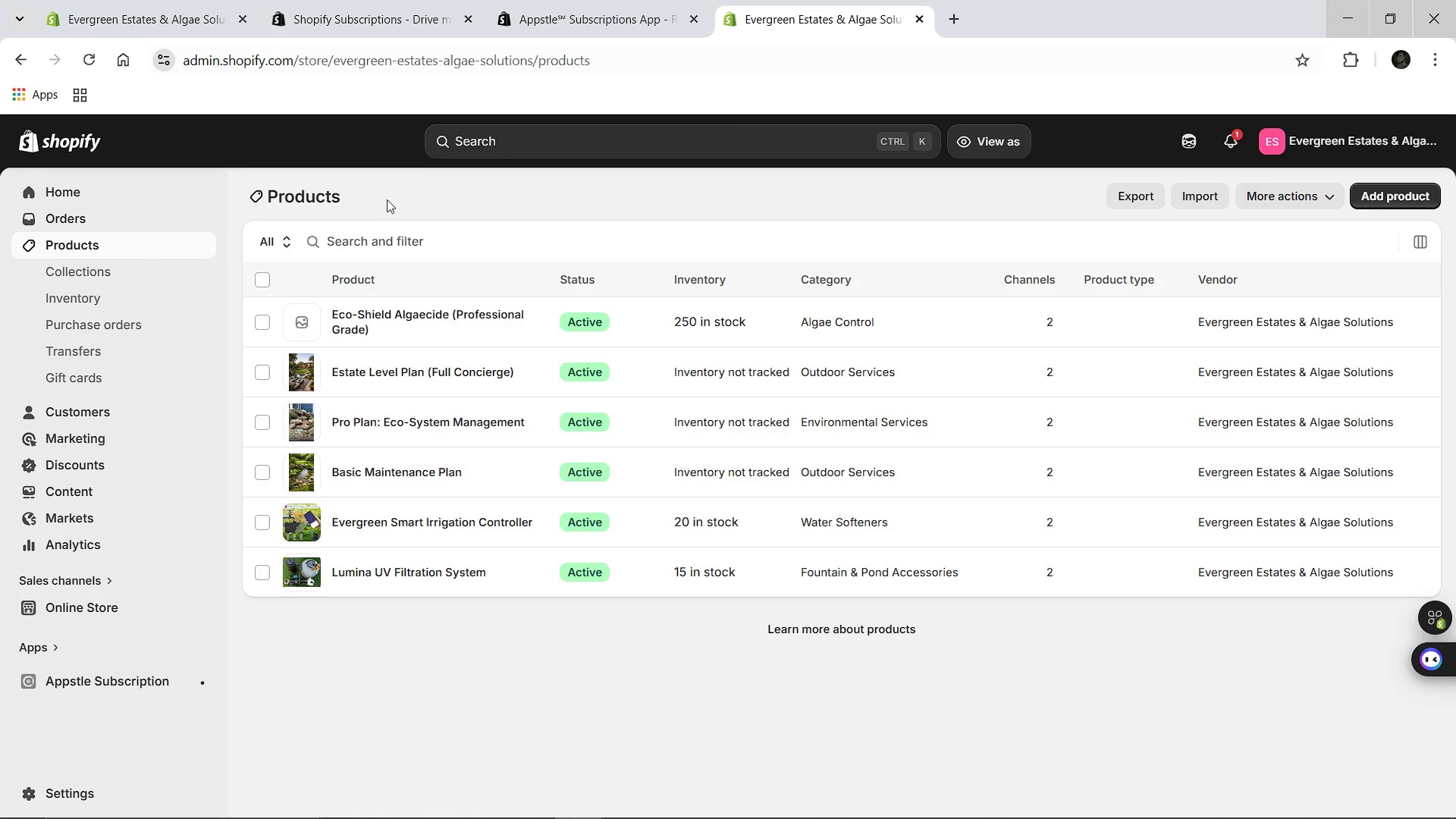 
wait(7.11)
 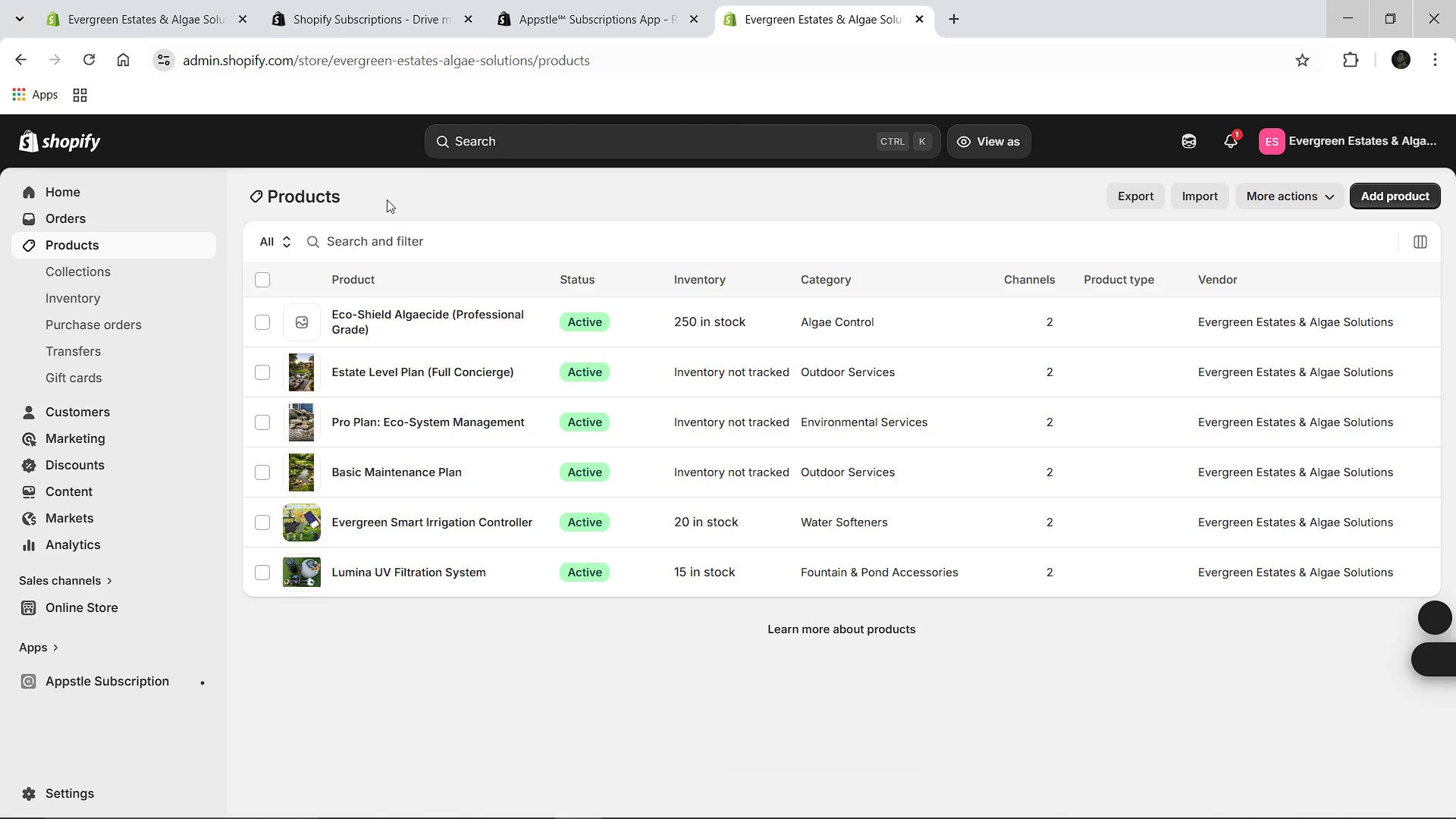 
left_click([413, 364])
 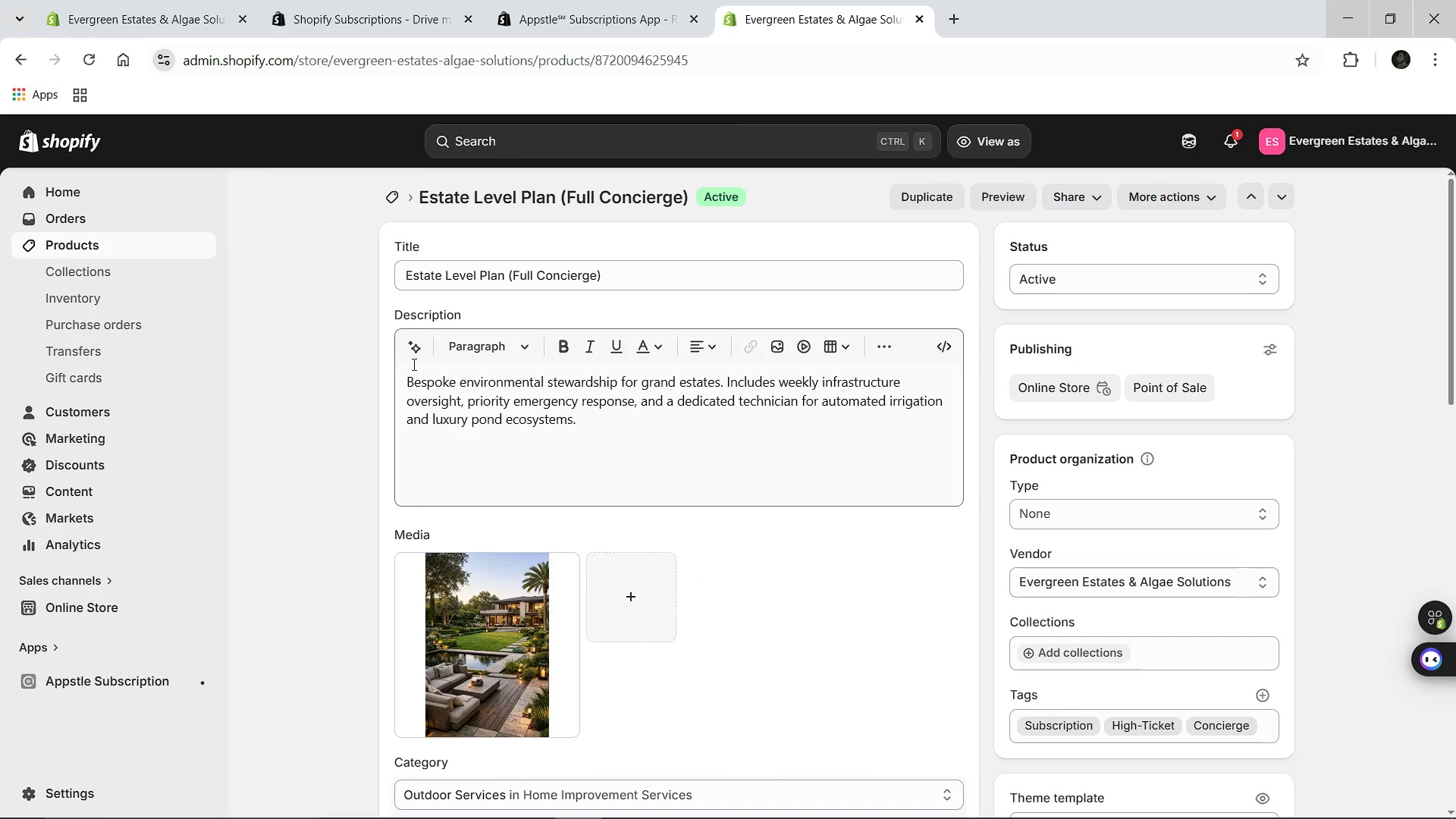 
wait(5.65)
 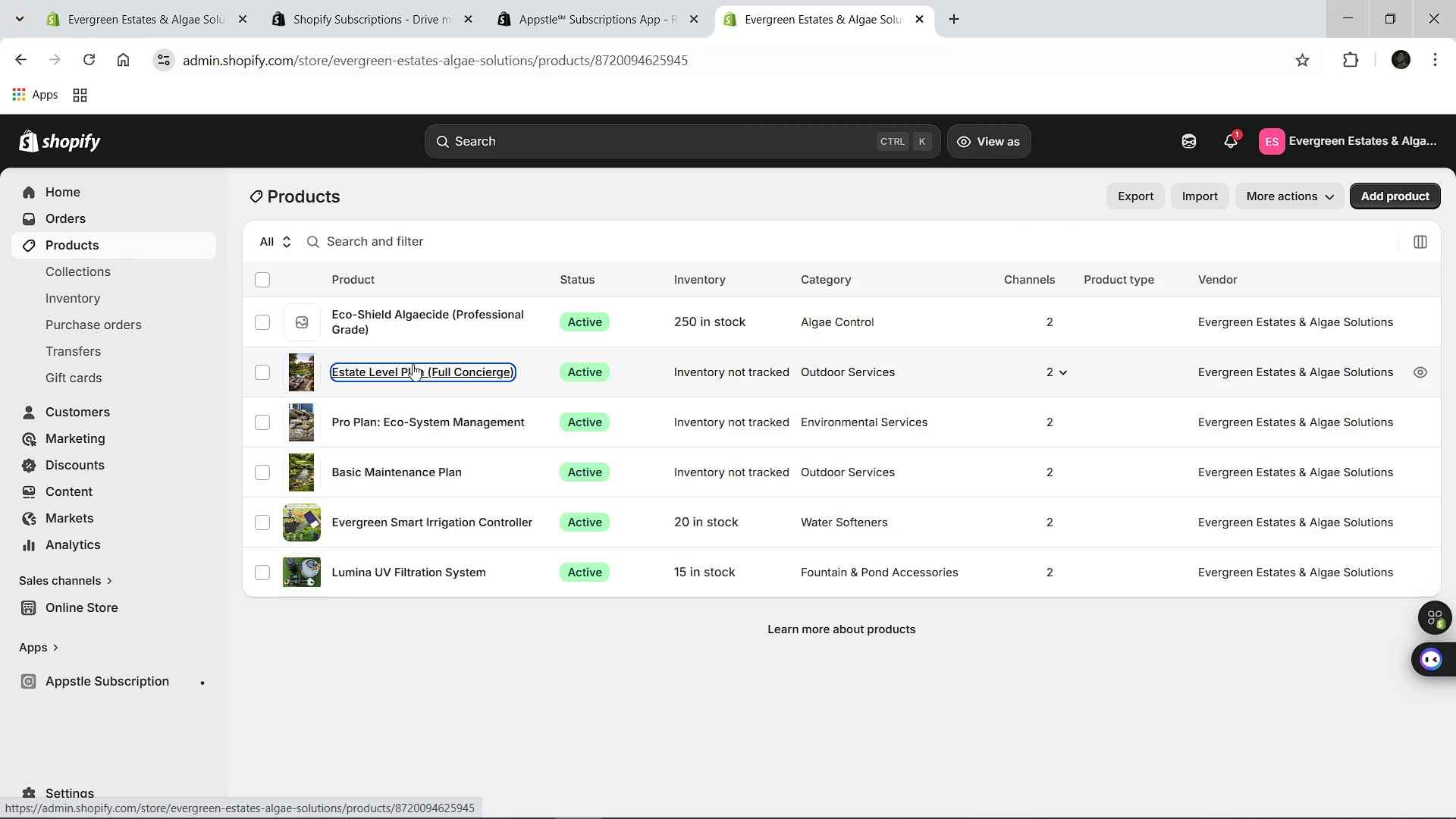 
mouse_move([770, 609])
 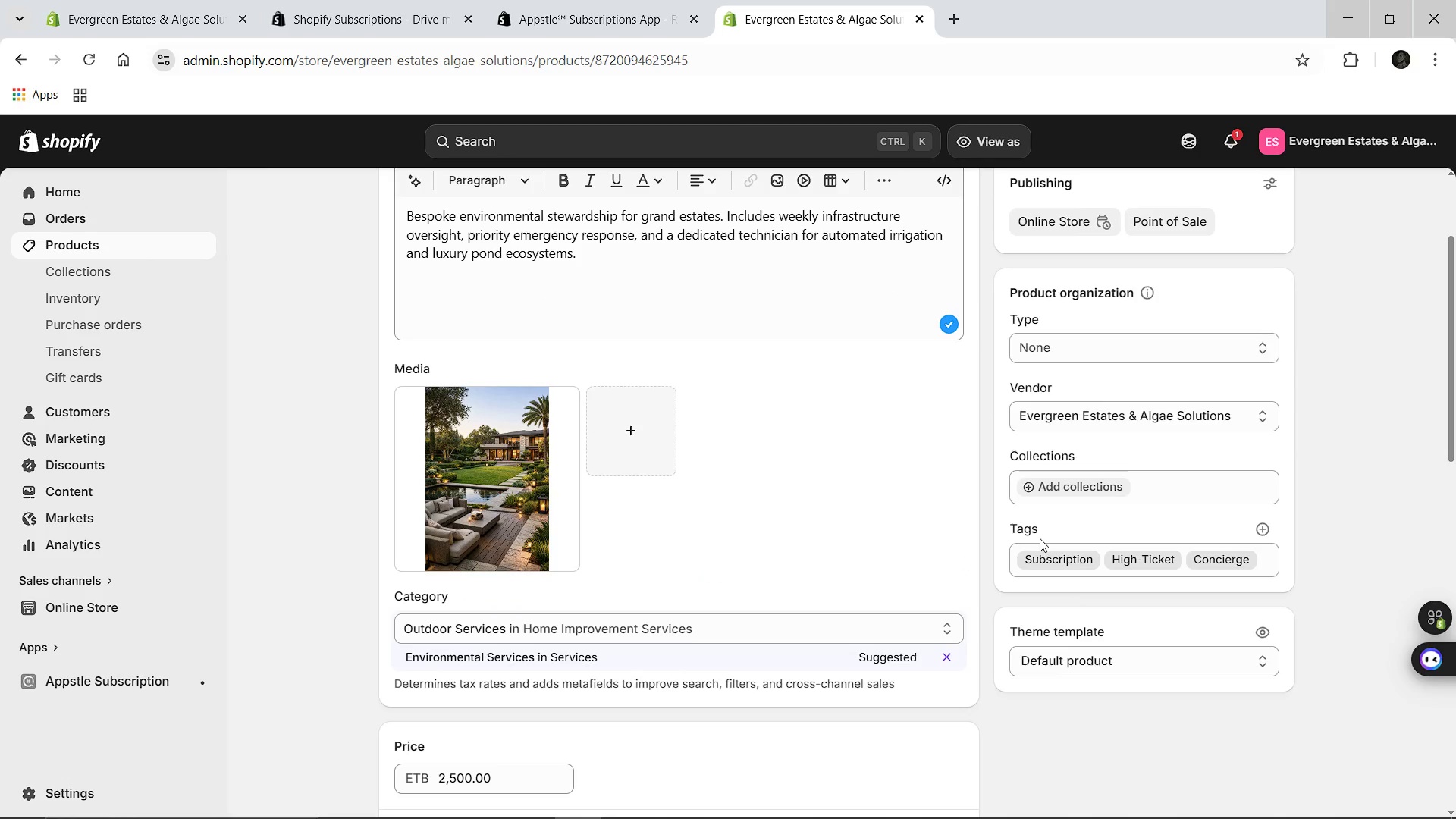 
mouse_move([944, 554])
 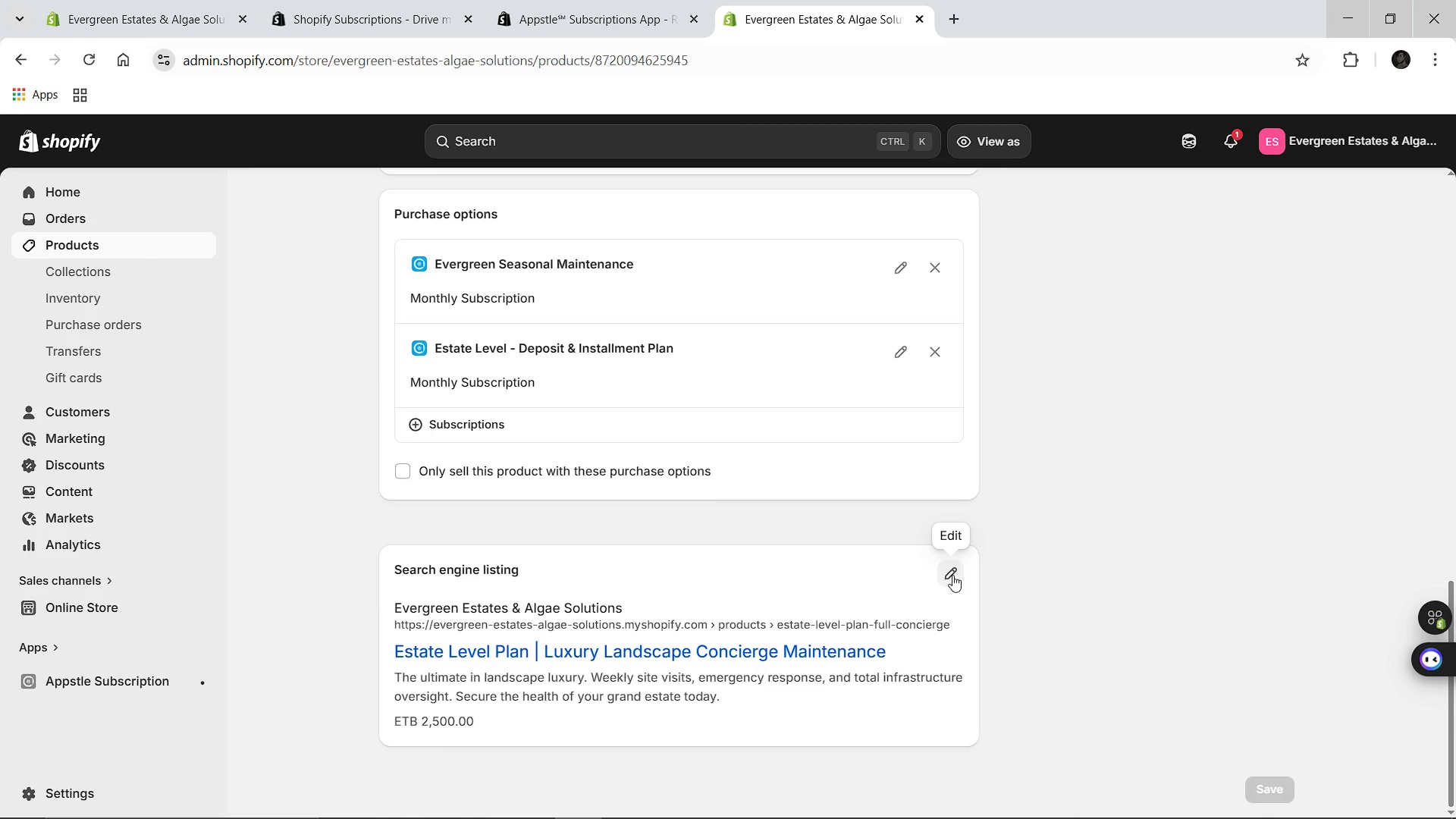 
left_click([952, 575])
 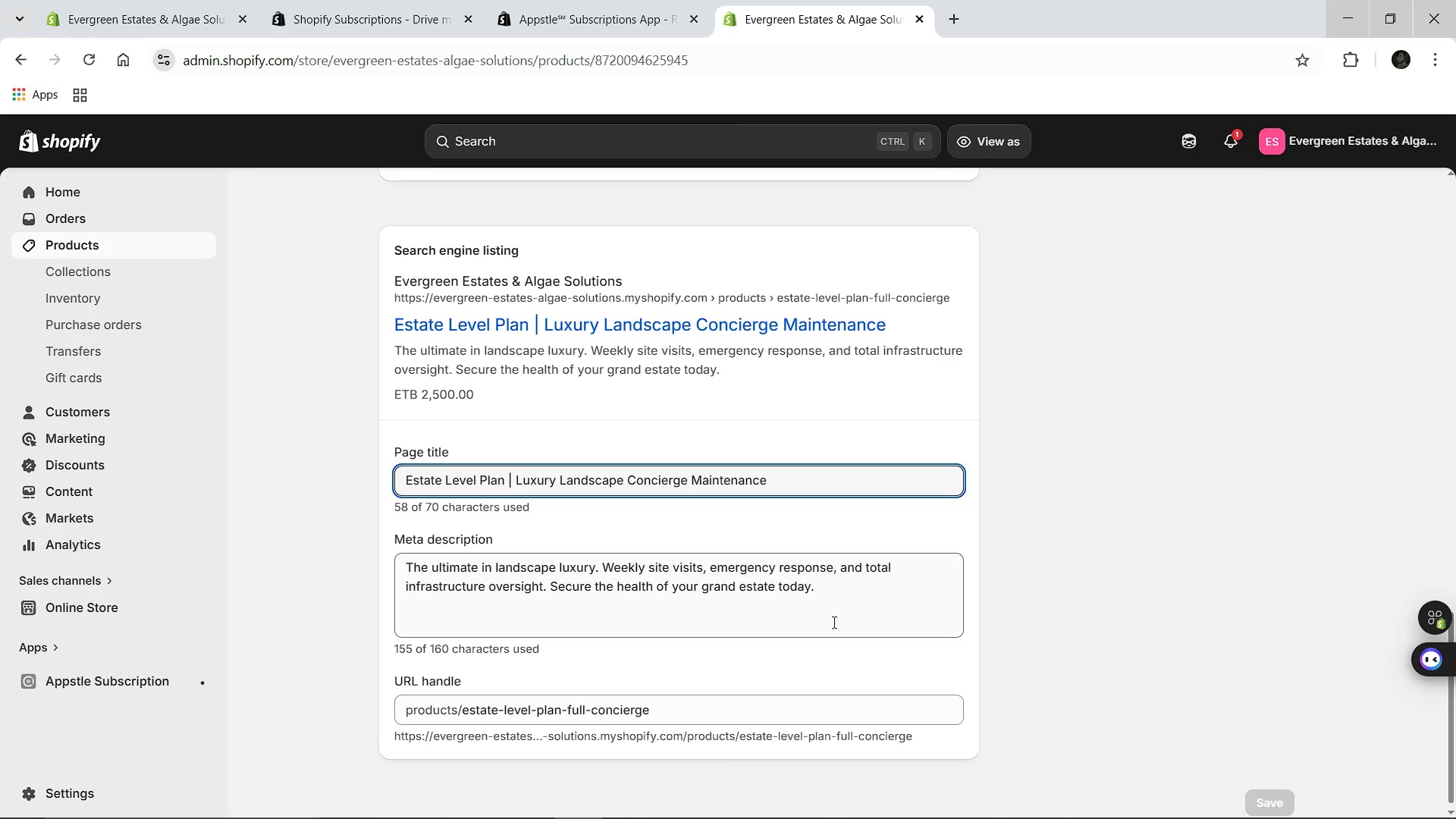 
wait(14.56)
 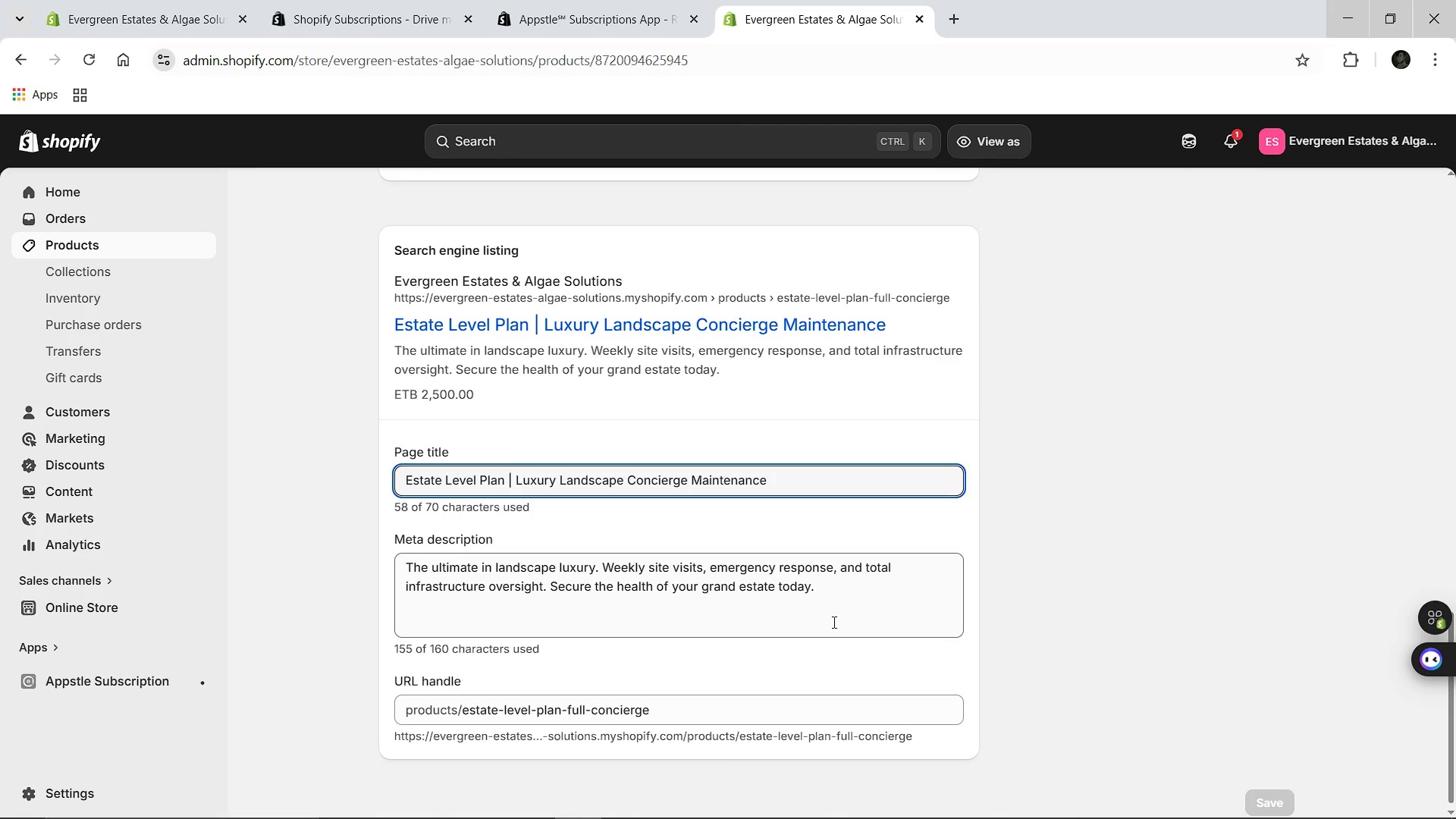 
left_click([113, 677])
 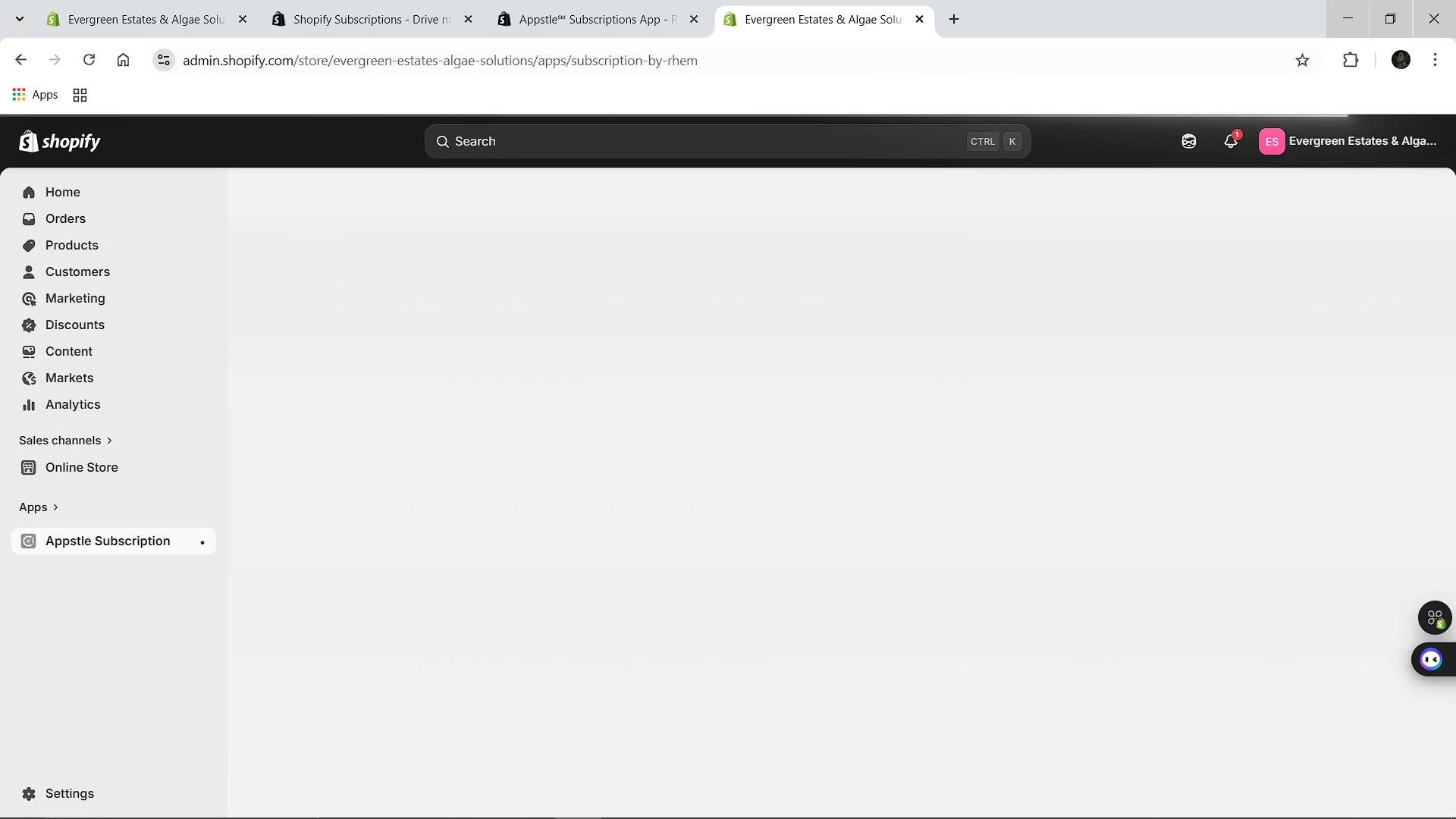 
wait(6.55)
 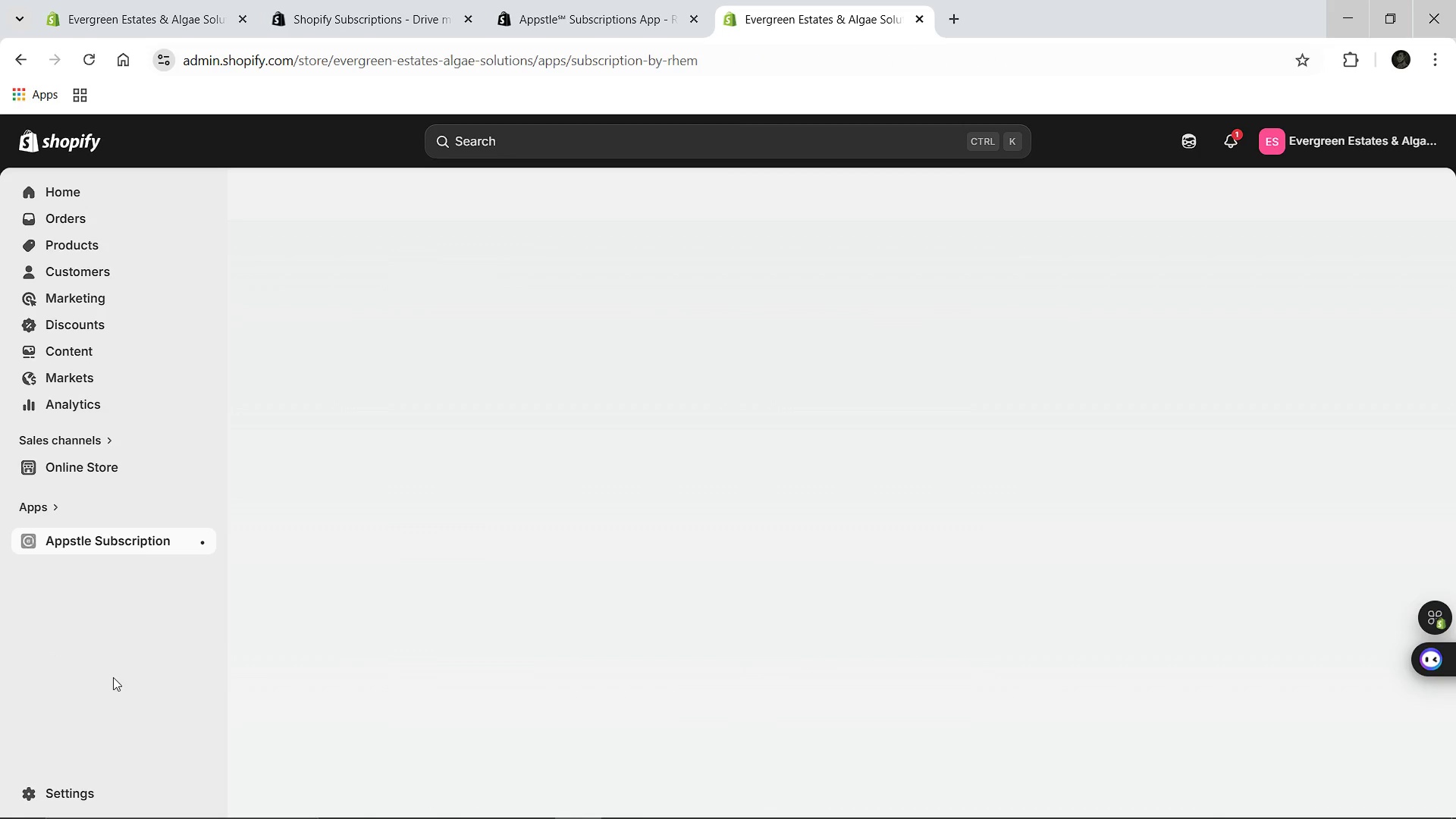 
left_click([701, 796])